 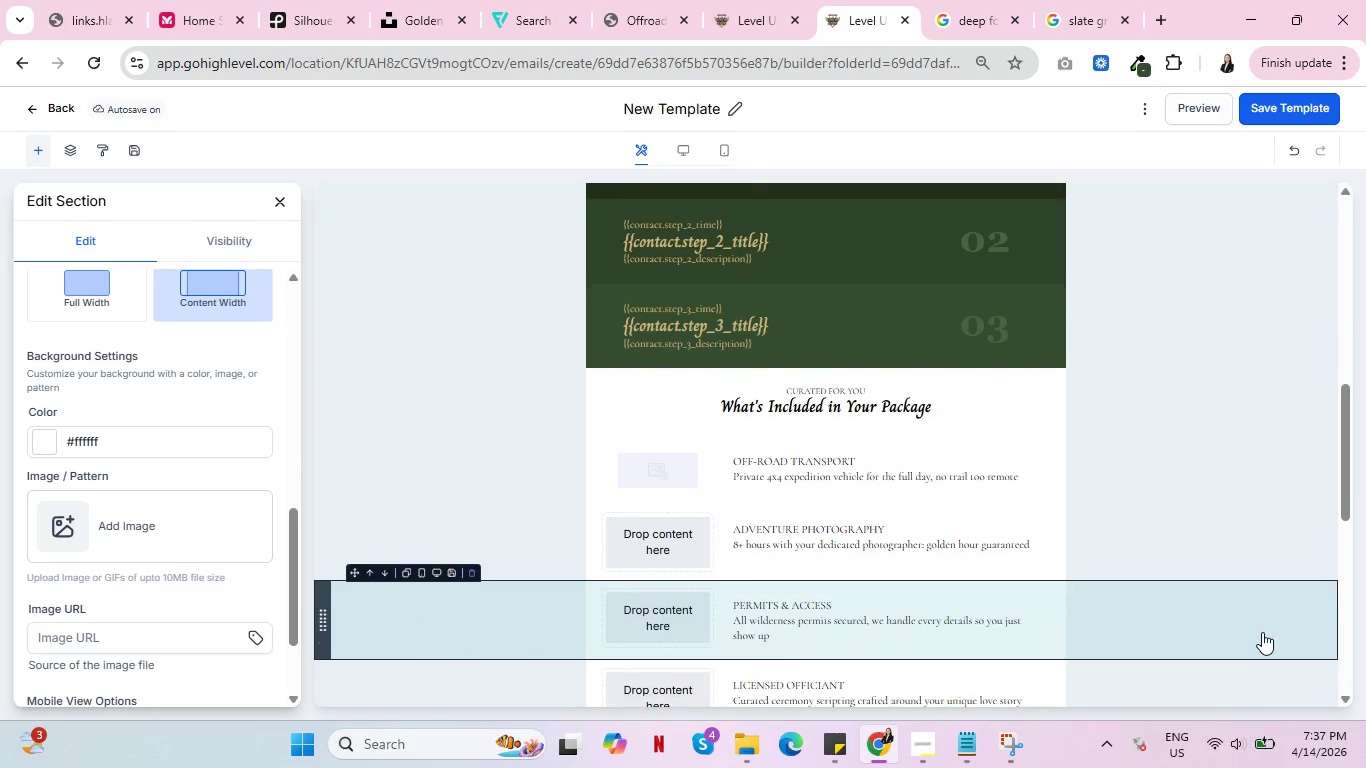 
scroll: coordinate [1243, 624], scroll_direction: down, amount: 1.0
 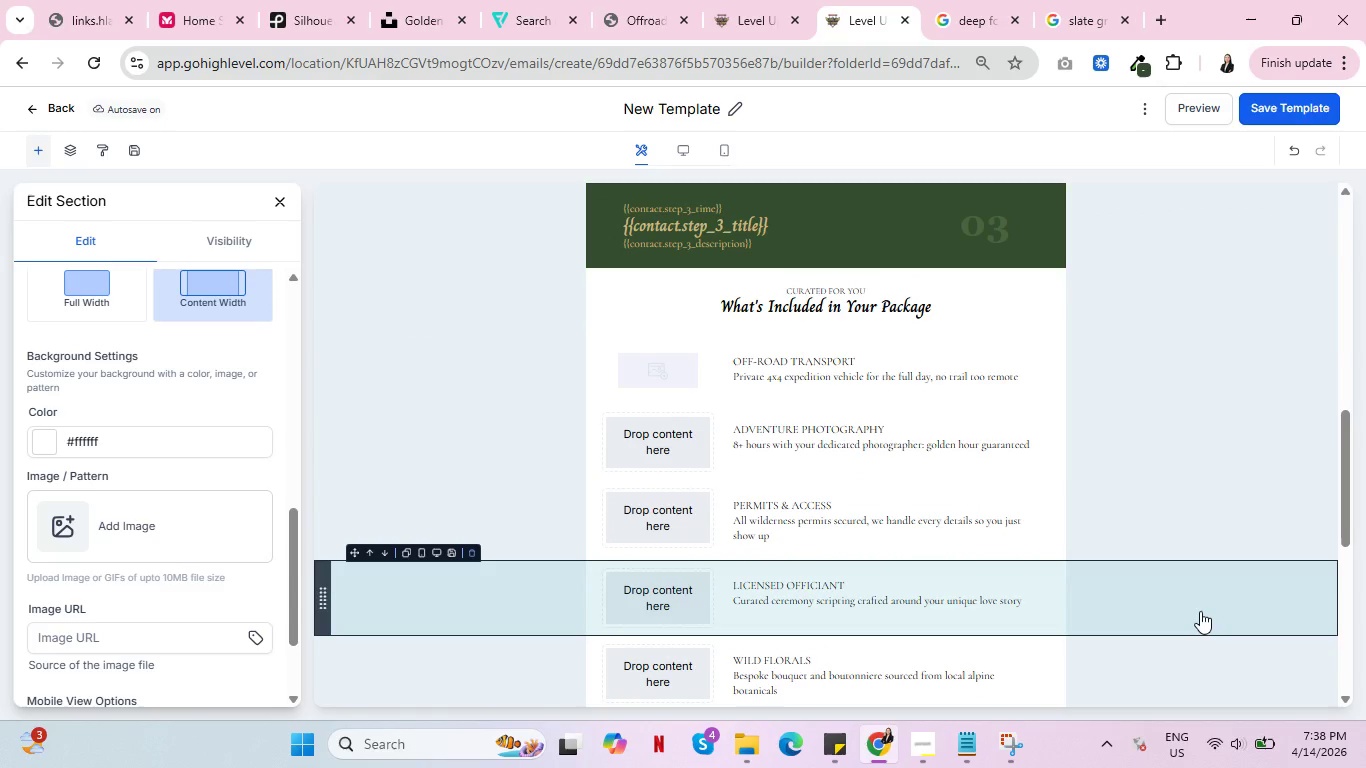 
wait(10.95)
 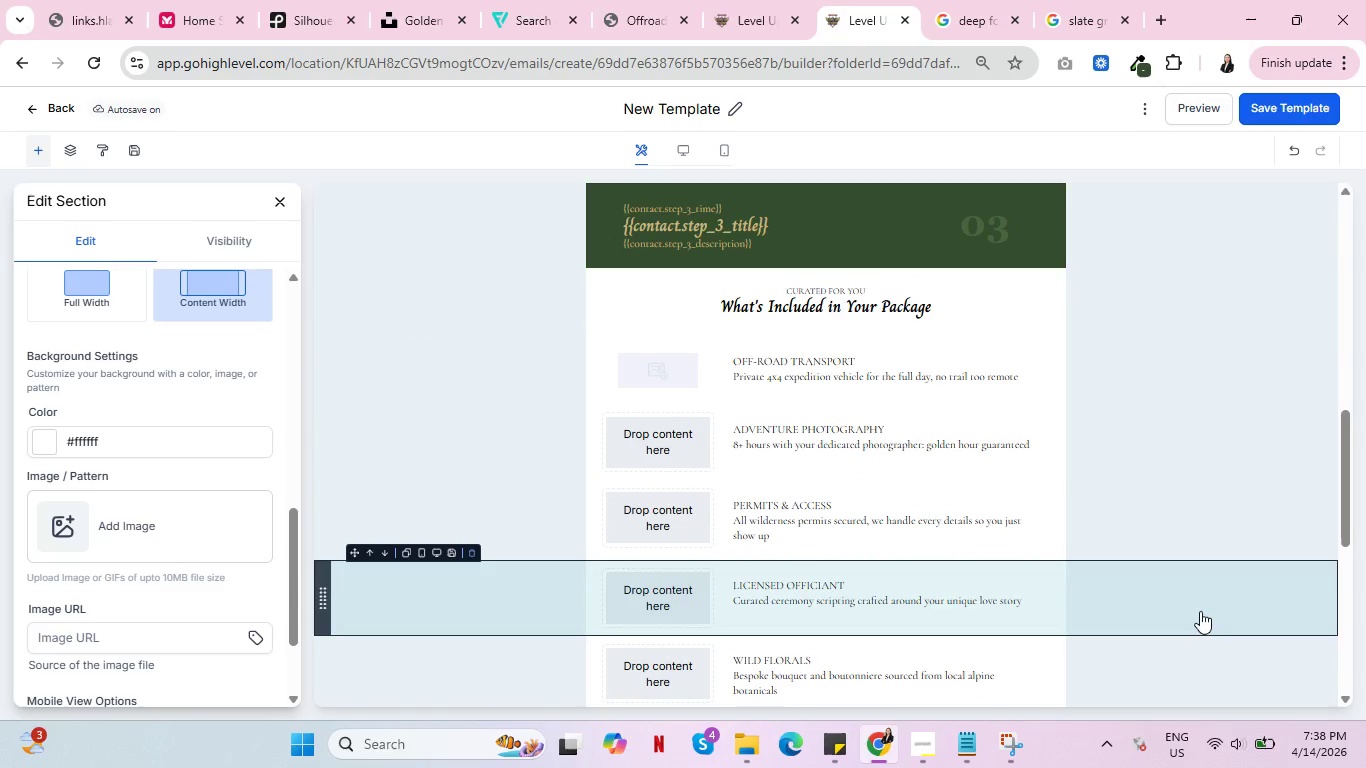 
scroll: coordinate [936, 483], scroll_direction: up, amount: 9.0
 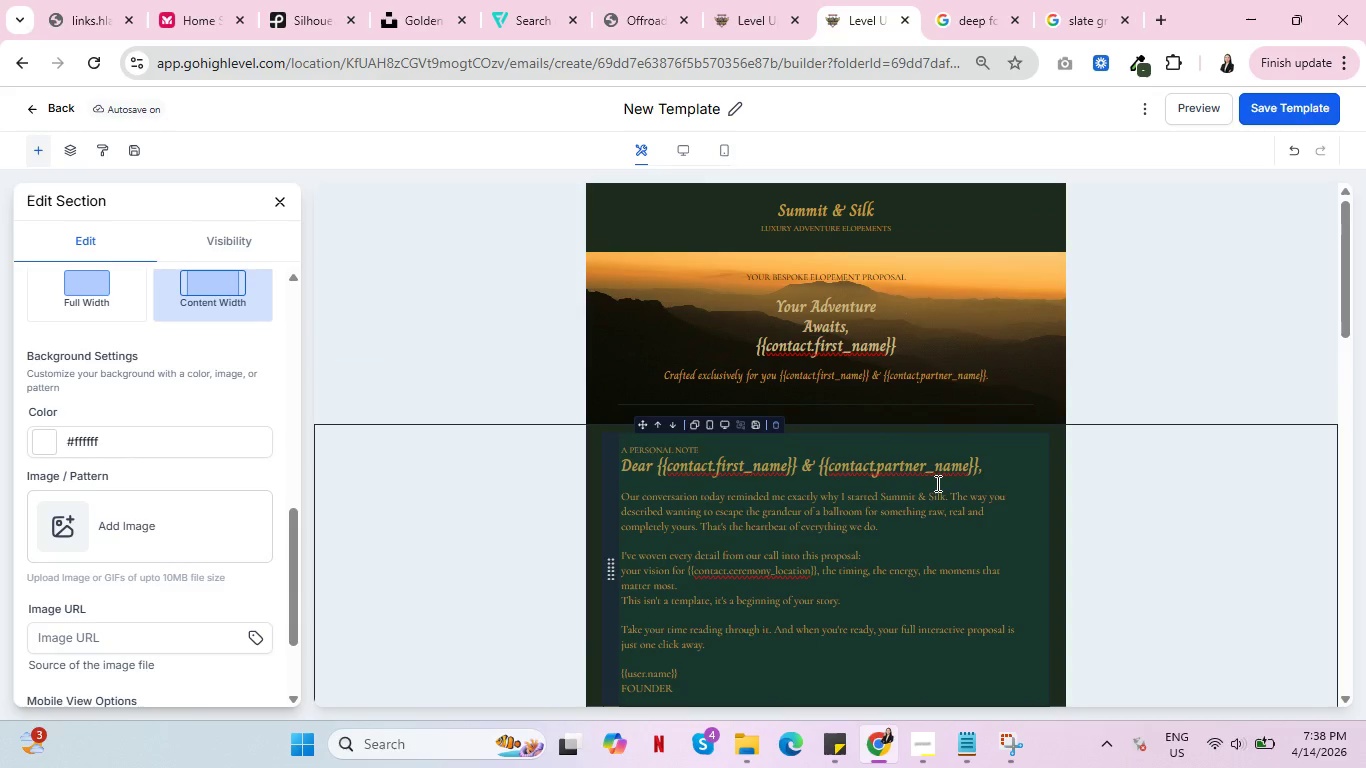 
wait(6.08)
 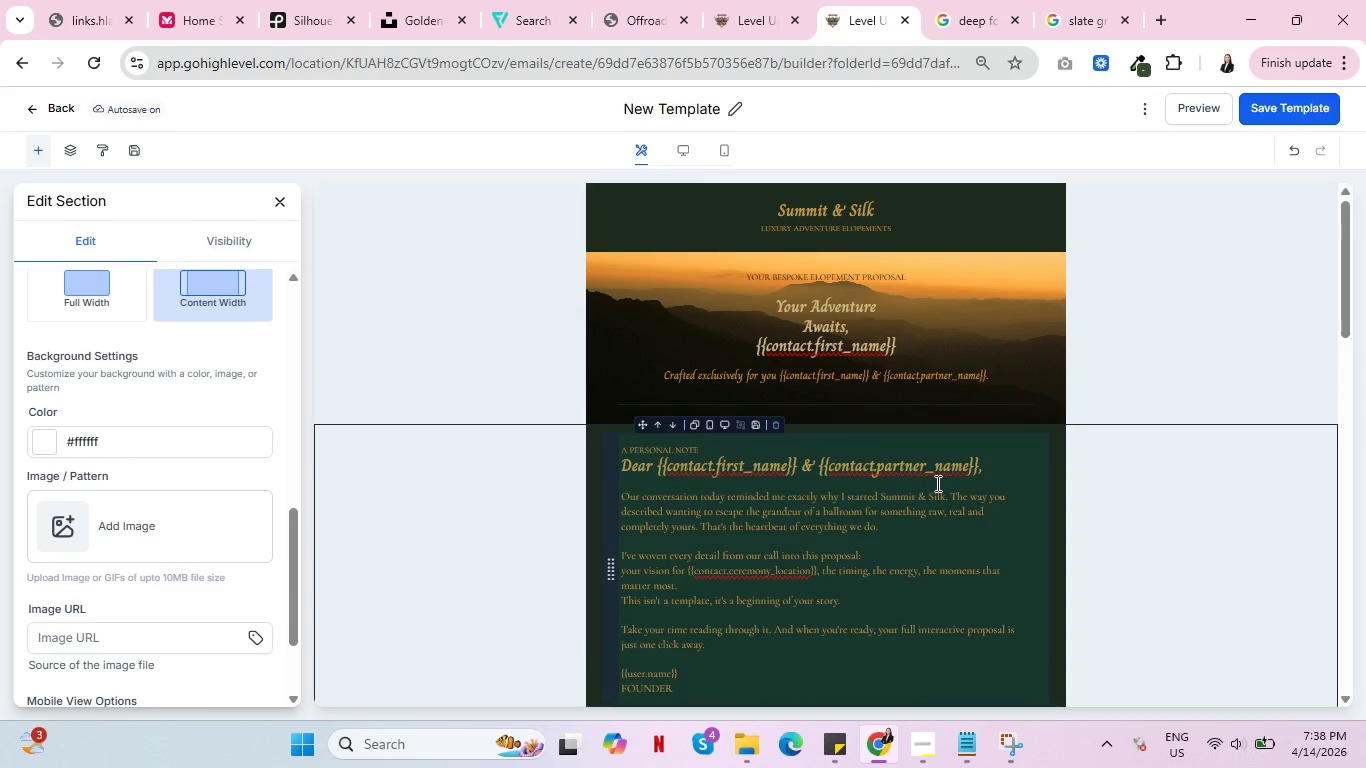 
scroll: coordinate [922, 487], scroll_direction: down, amount: 6.0
 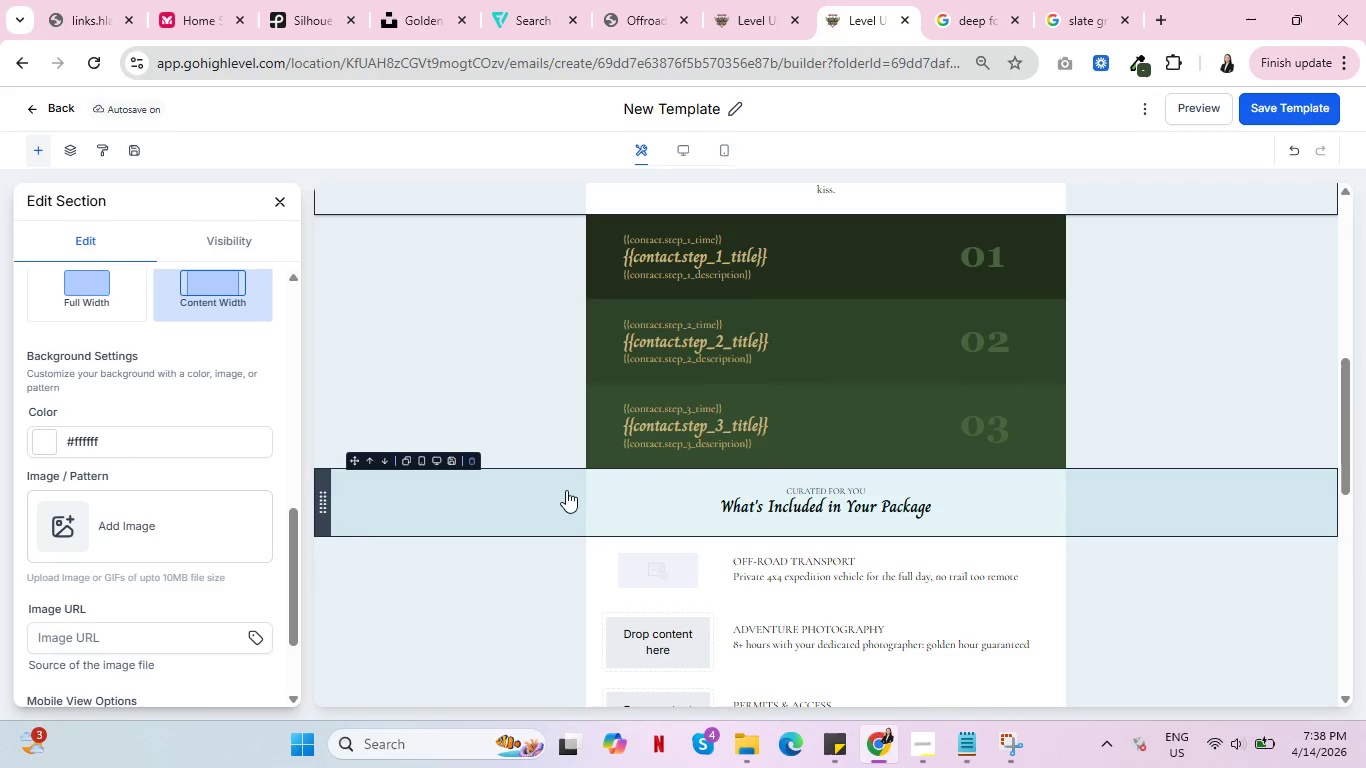 
scroll: coordinate [576, 487], scroll_direction: up, amount: 2.0
 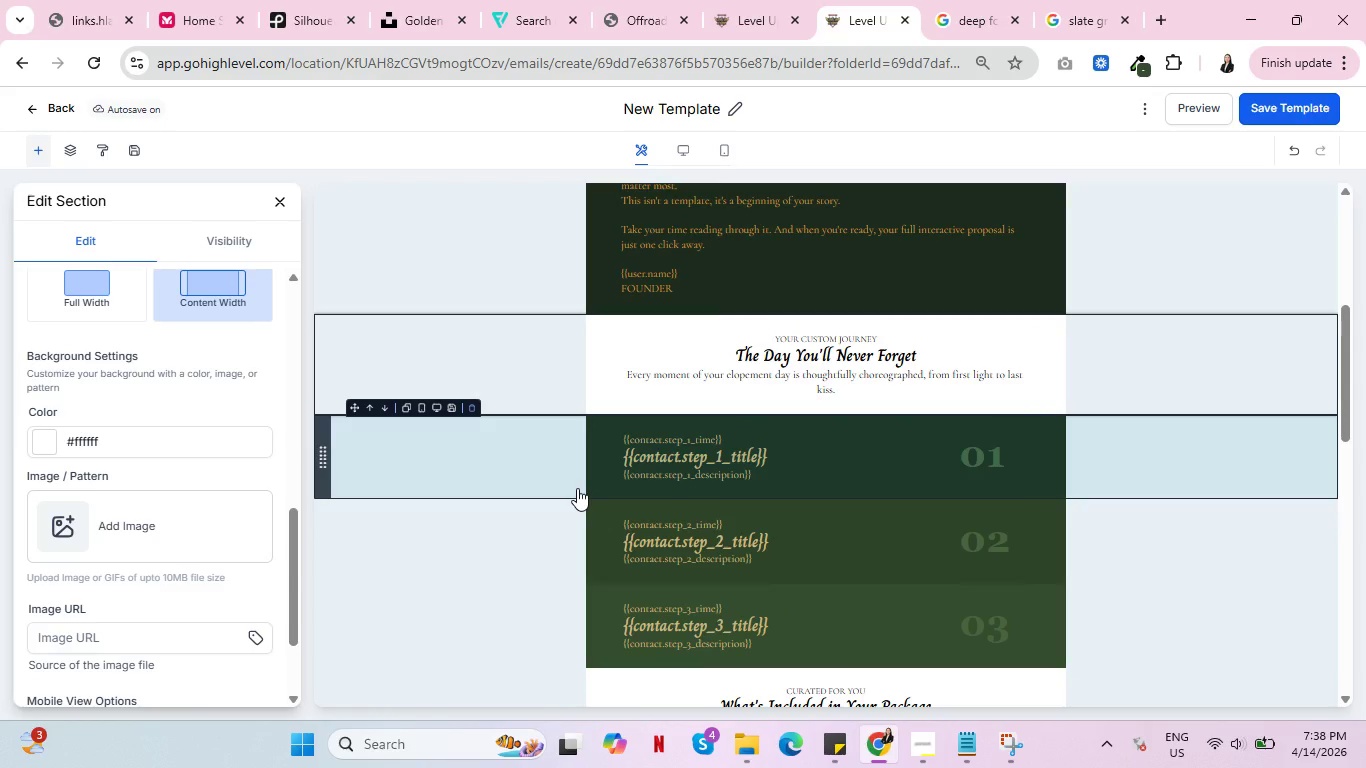 
scroll: coordinate [577, 488], scroll_direction: down, amount: 4.0
 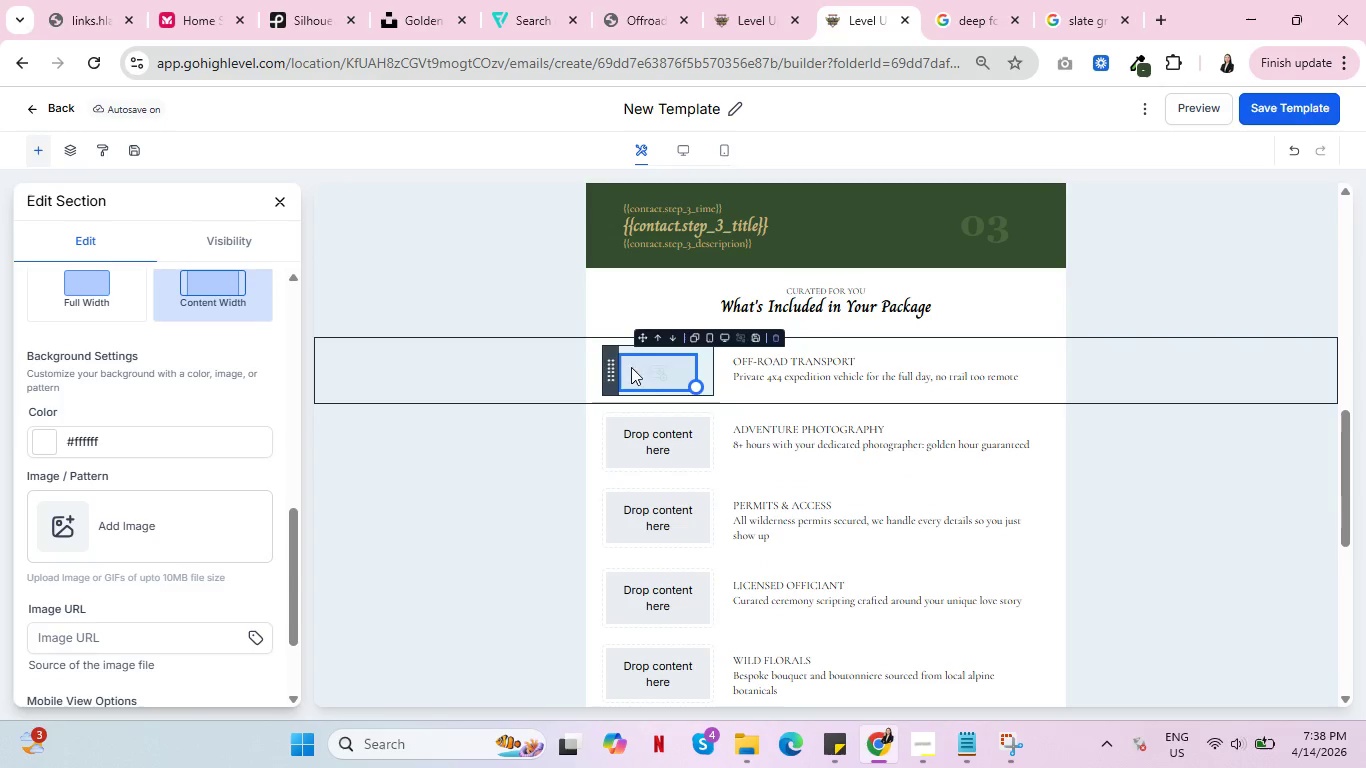 
left_click([646, 368])
 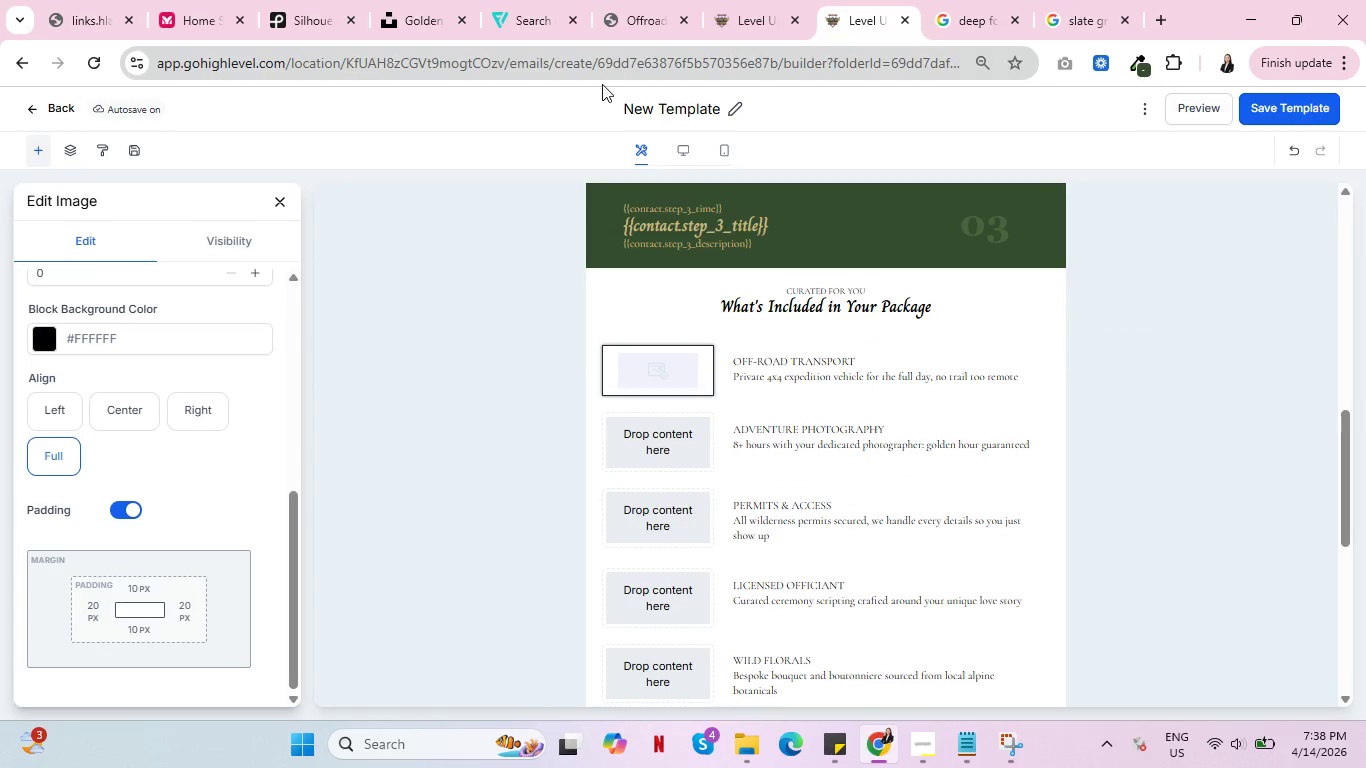 
left_click([512, 0])
 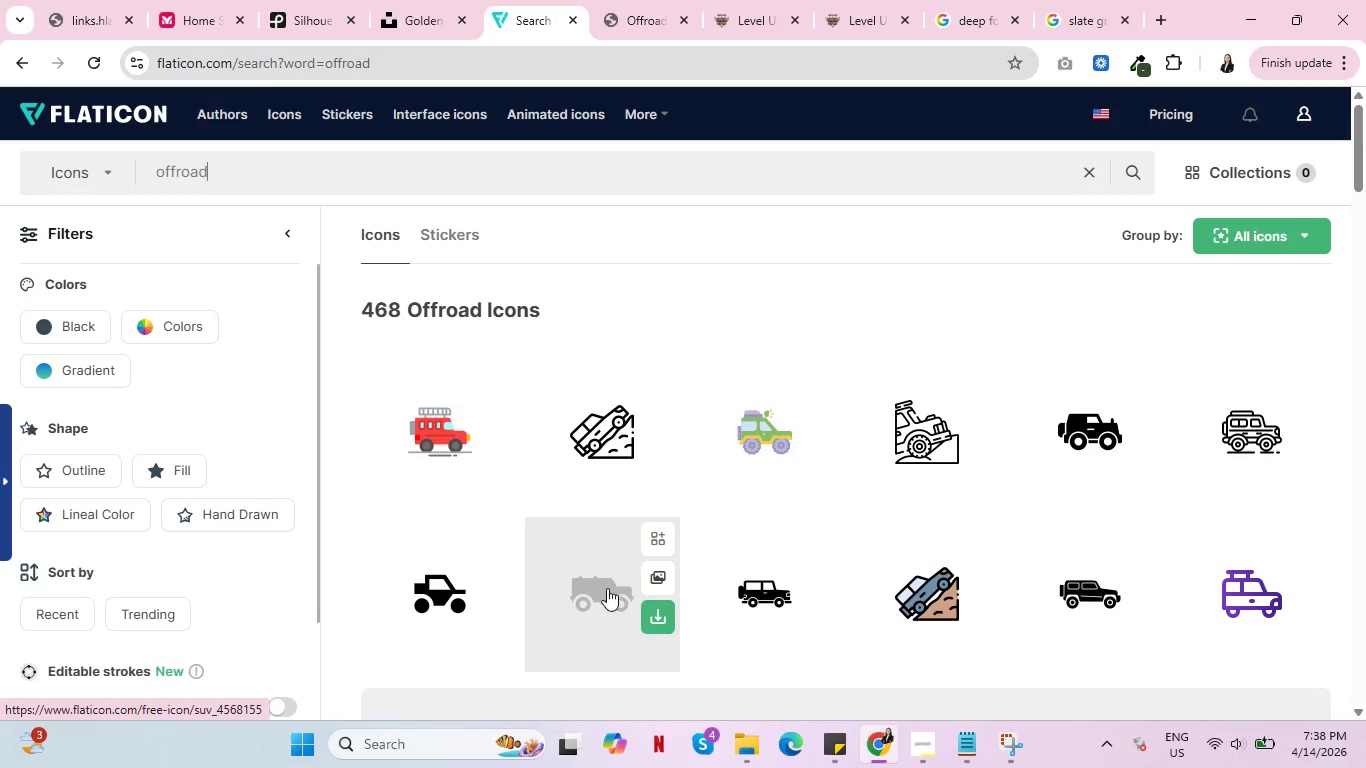 
wait(8.66)
 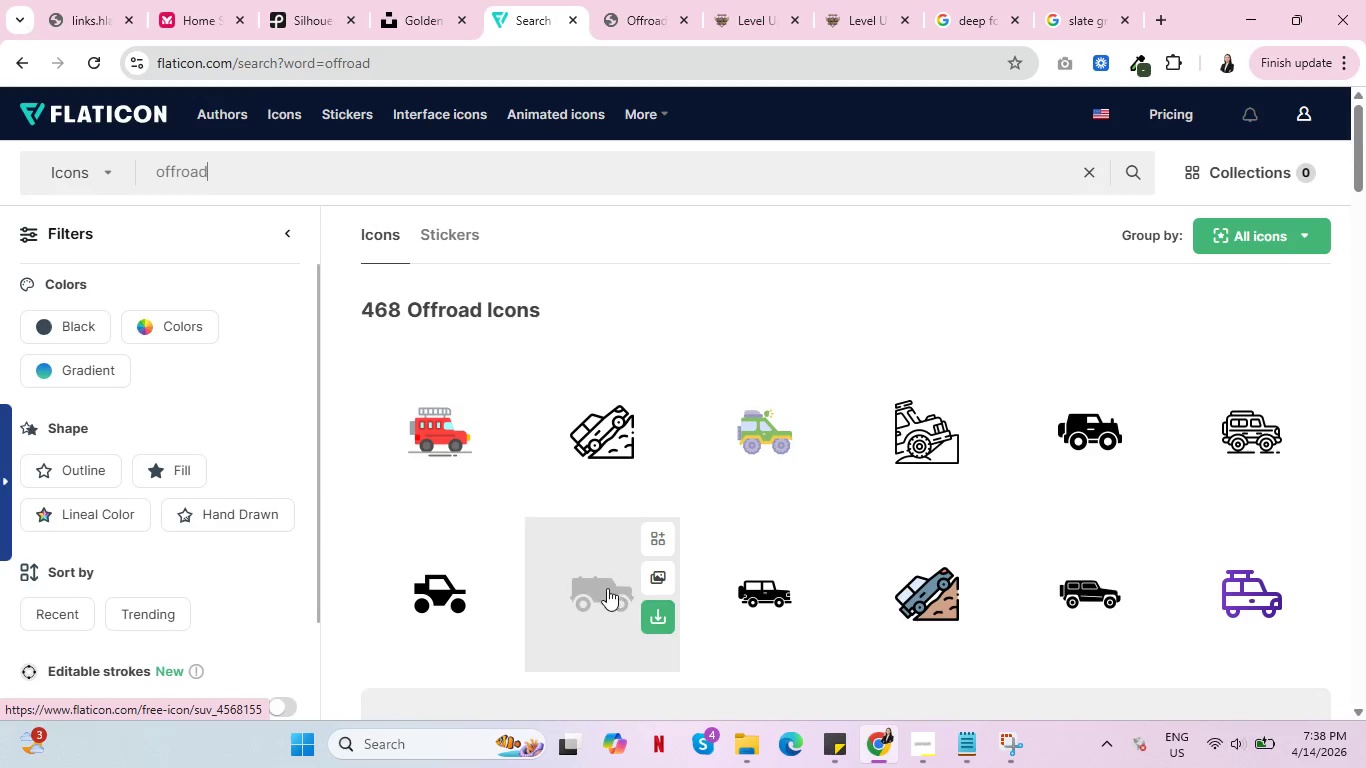 
left_click([71, 466])
 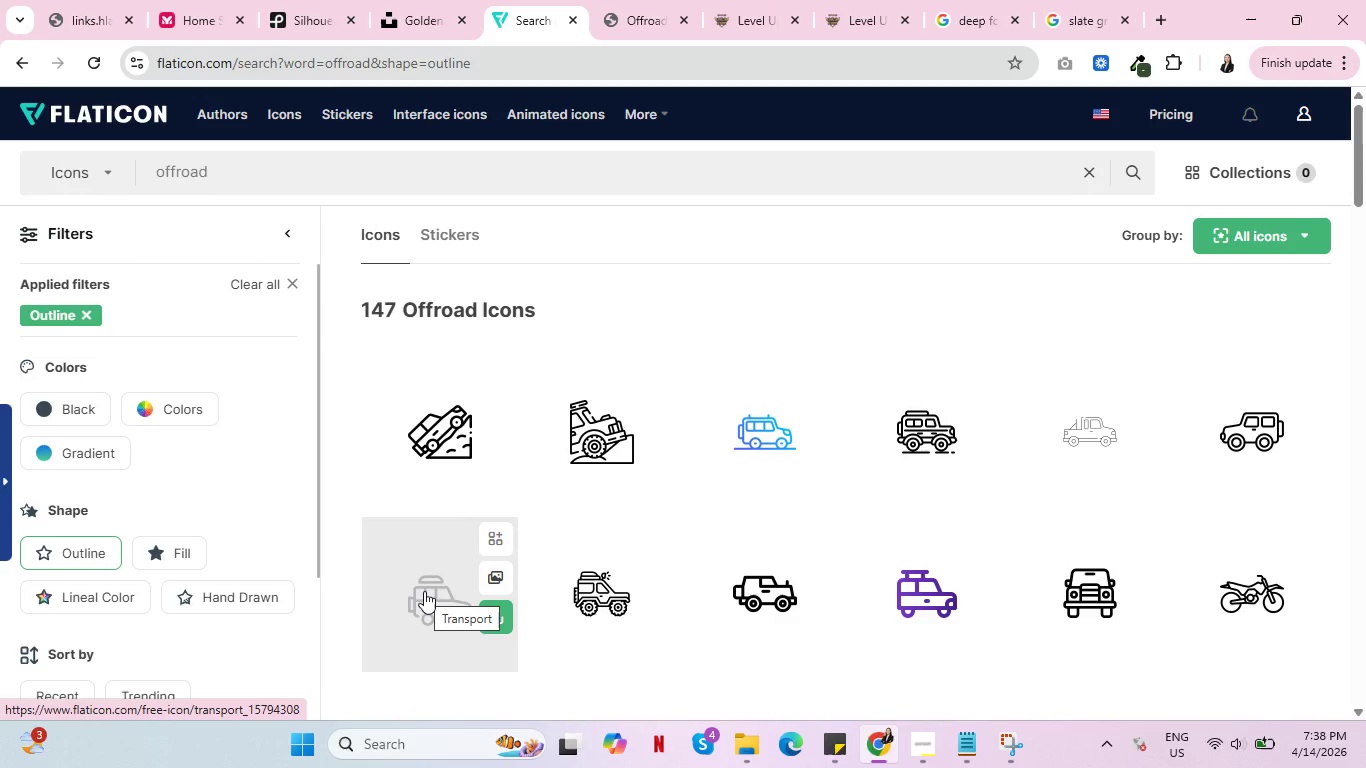 
wait(7.5)
 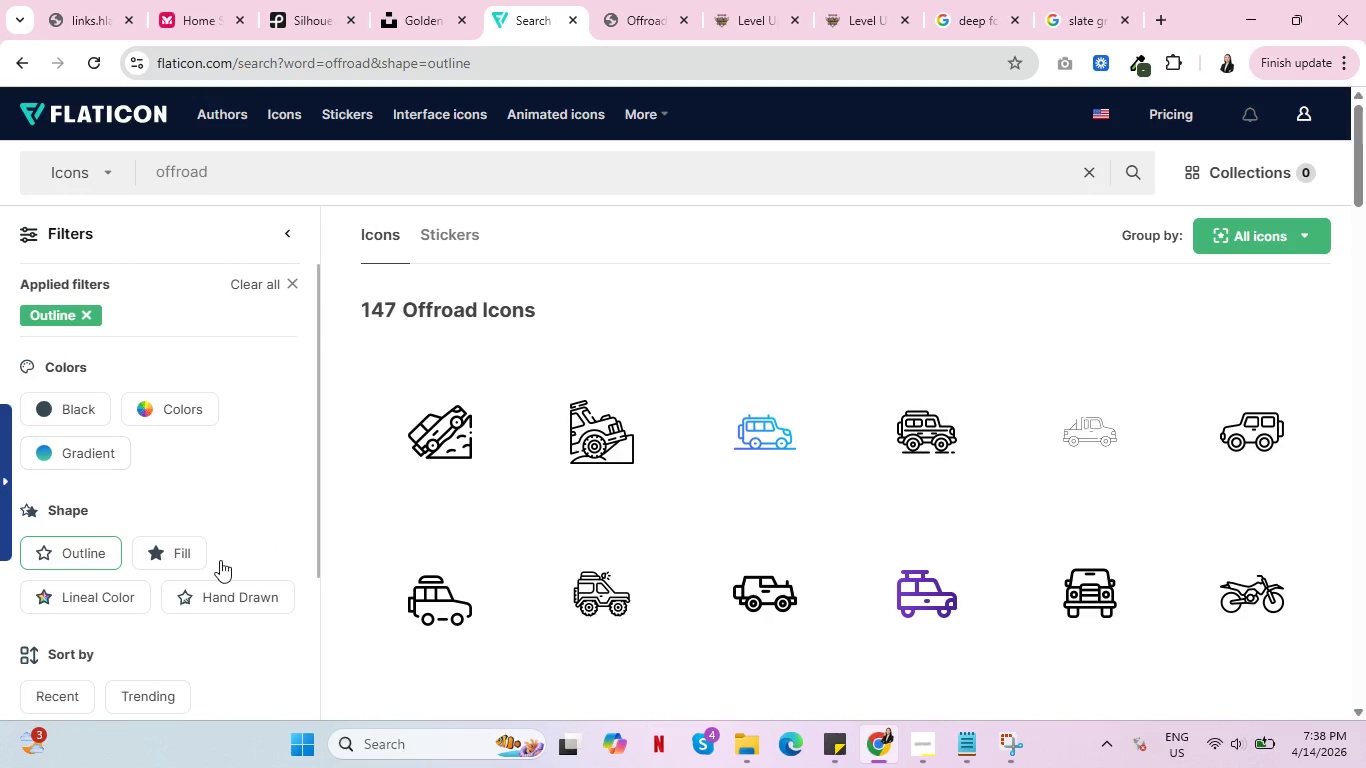 
left_click([424, 590])
 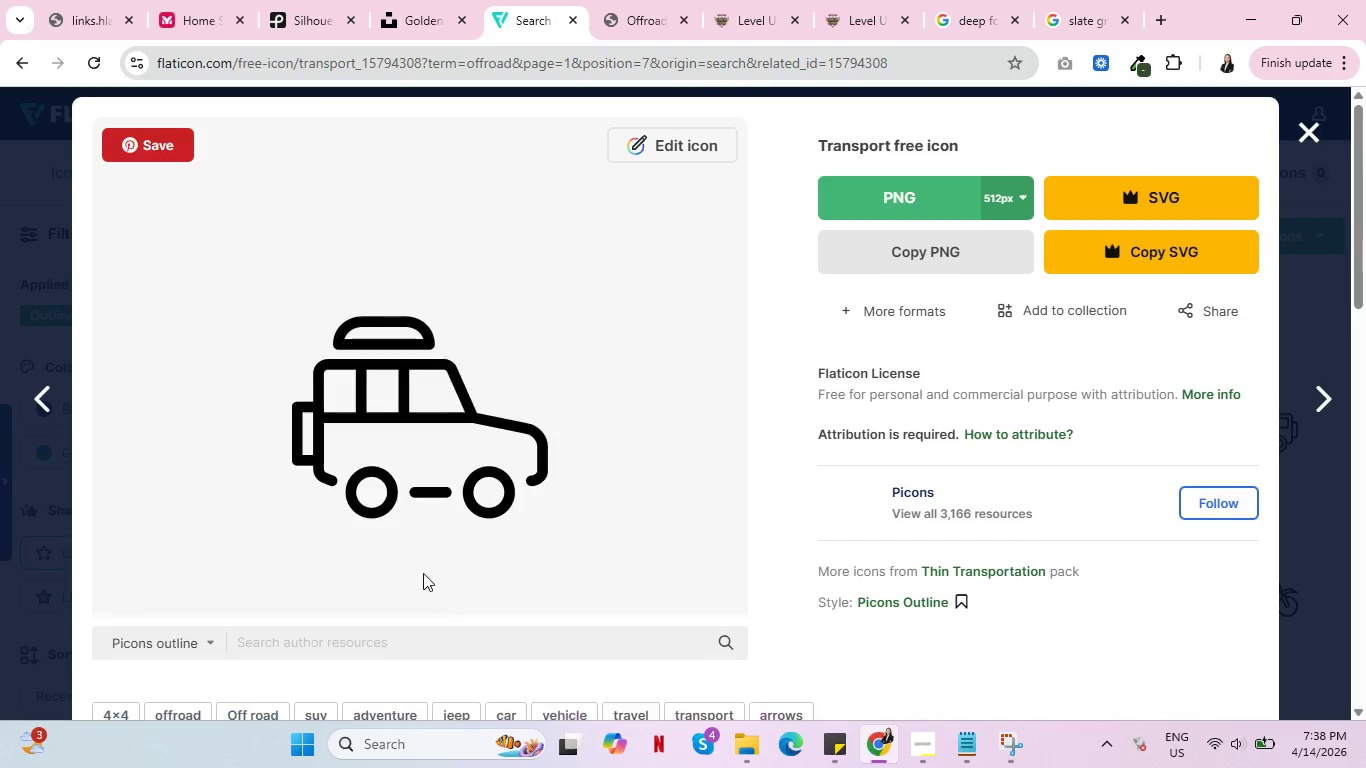 
right_click([460, 326])
 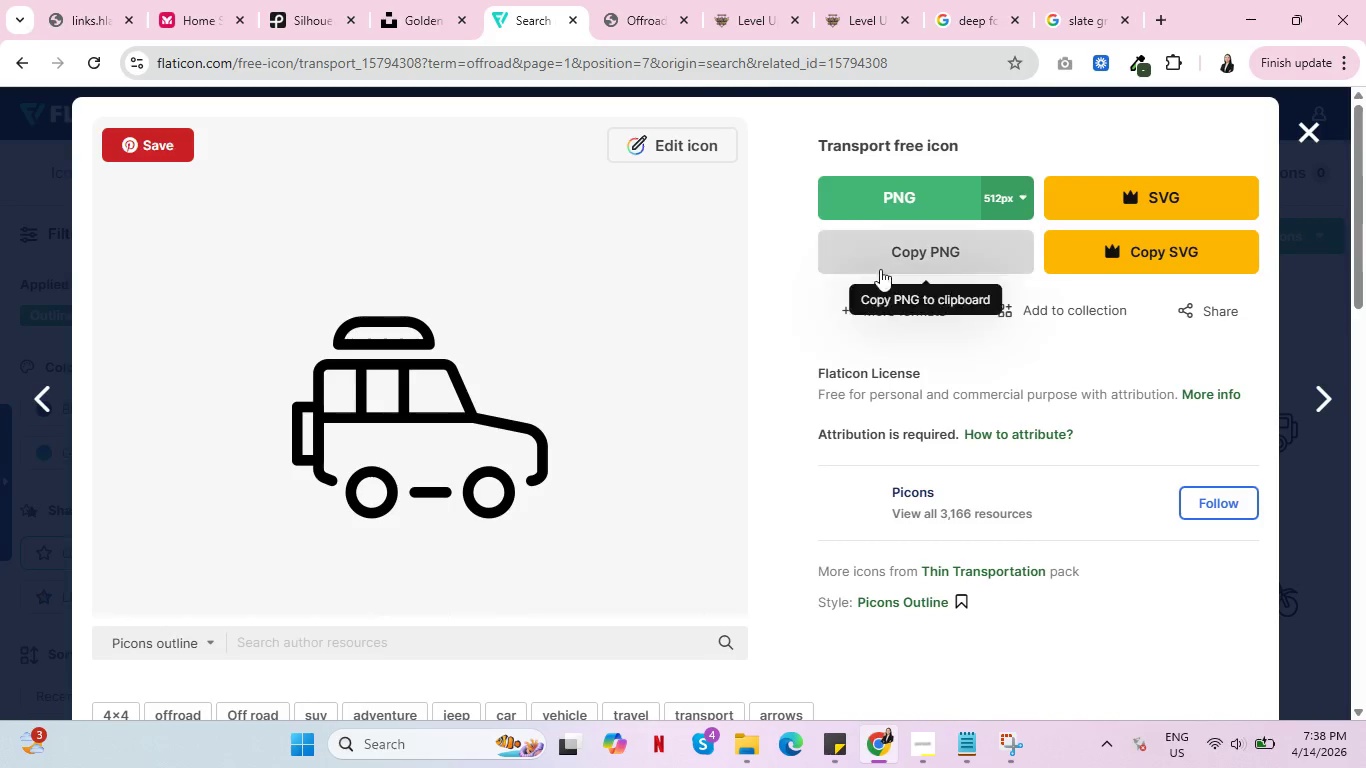 
left_click([908, 254])
 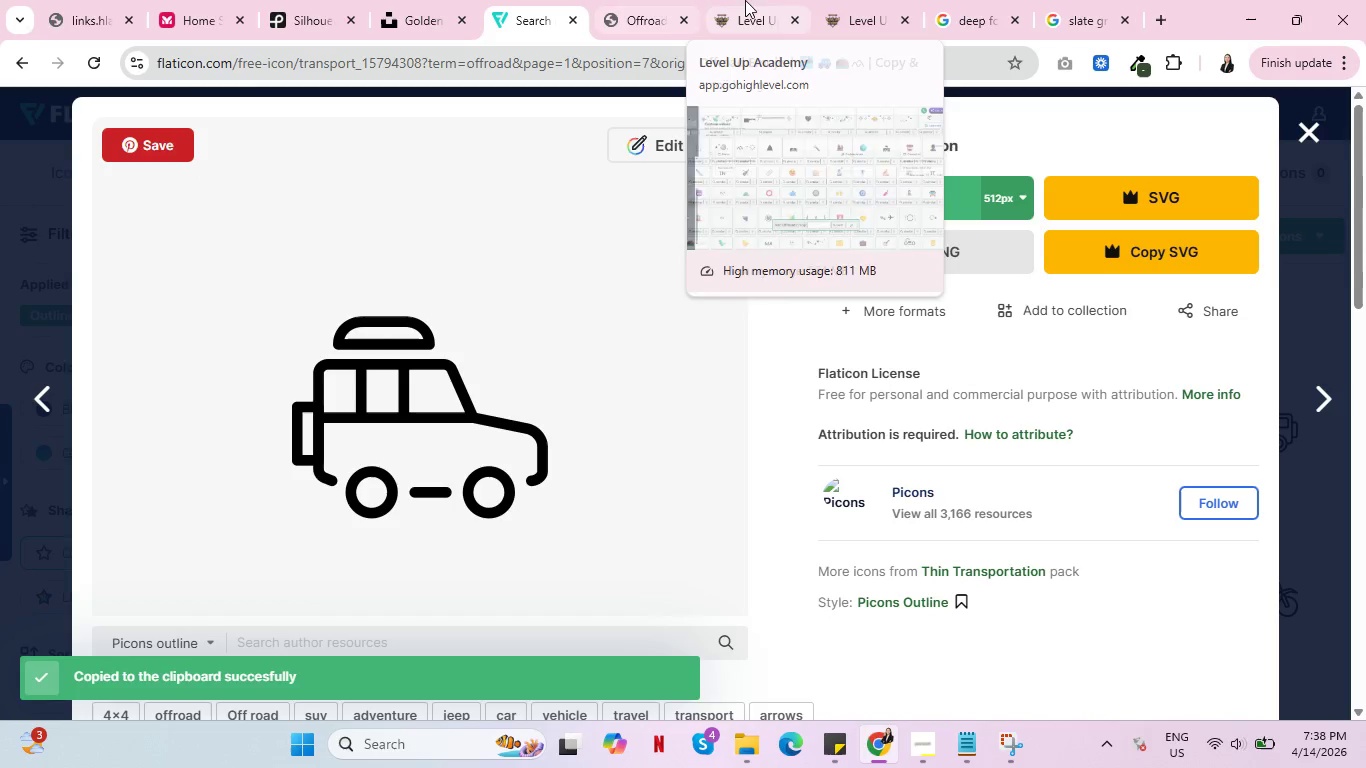 
left_click([840, 0])
 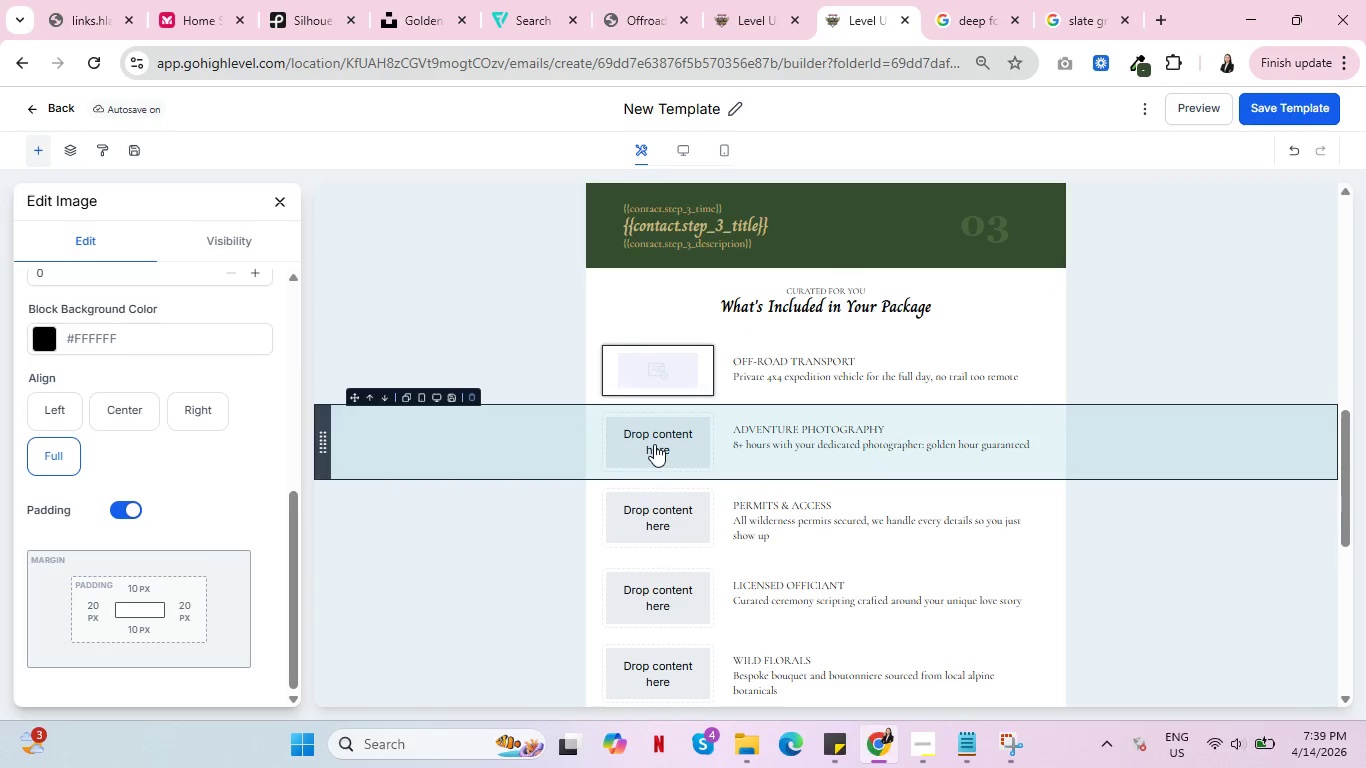 
left_click([654, 442])
 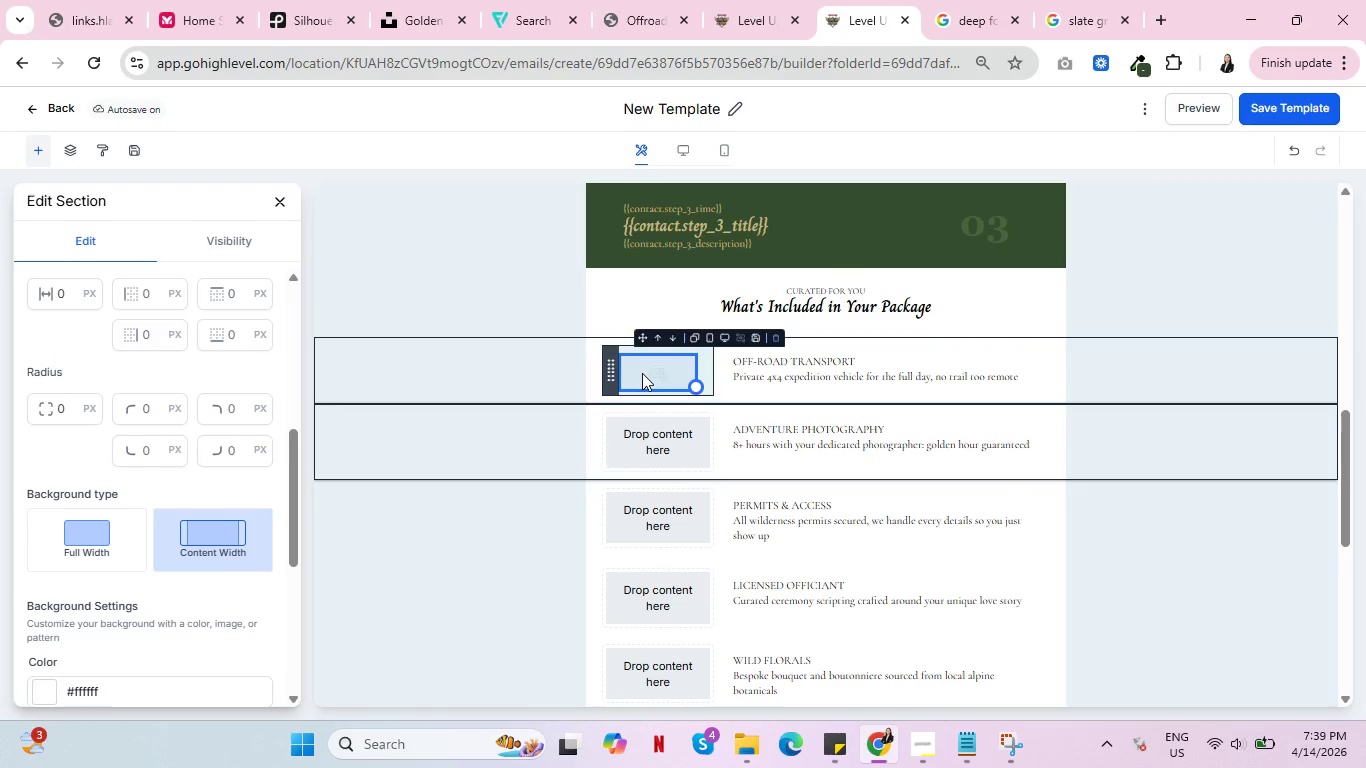 
key(Control+V)
 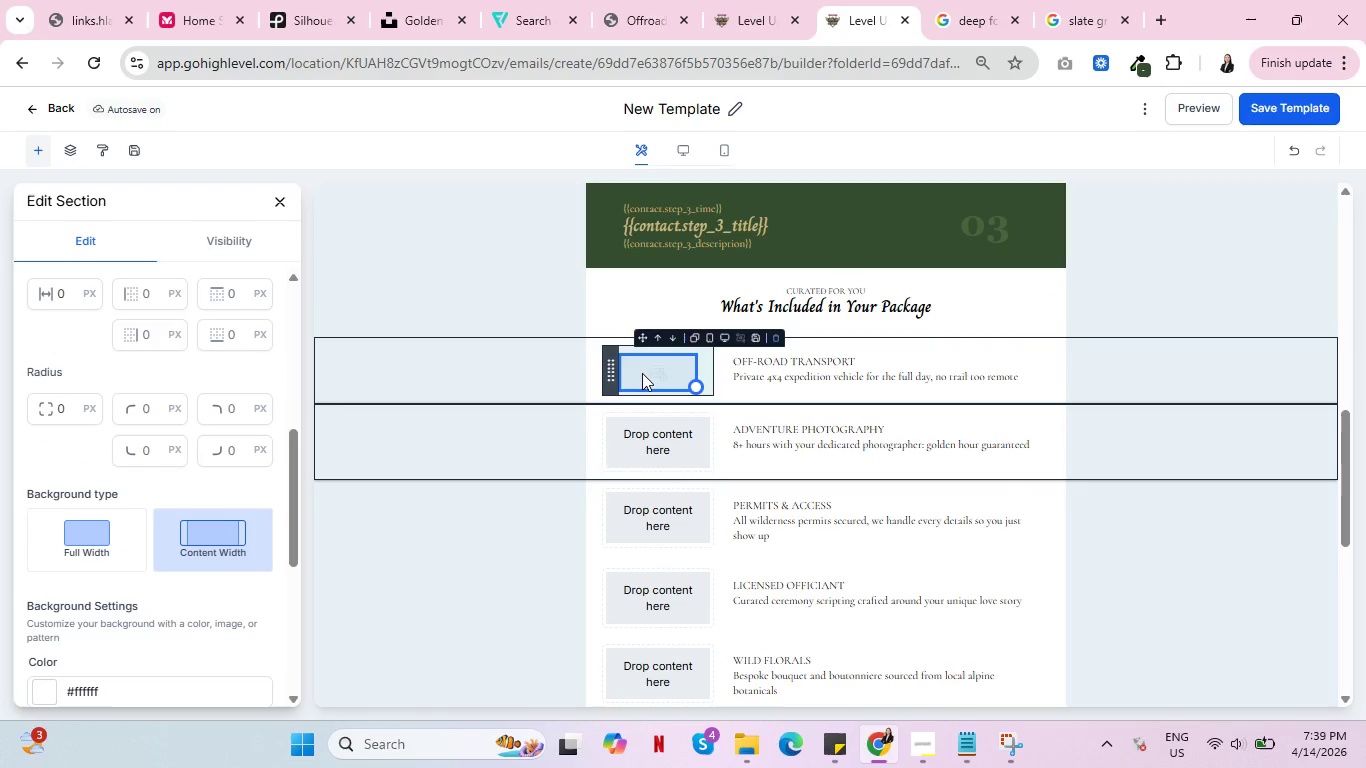 
right_click([642, 373])
 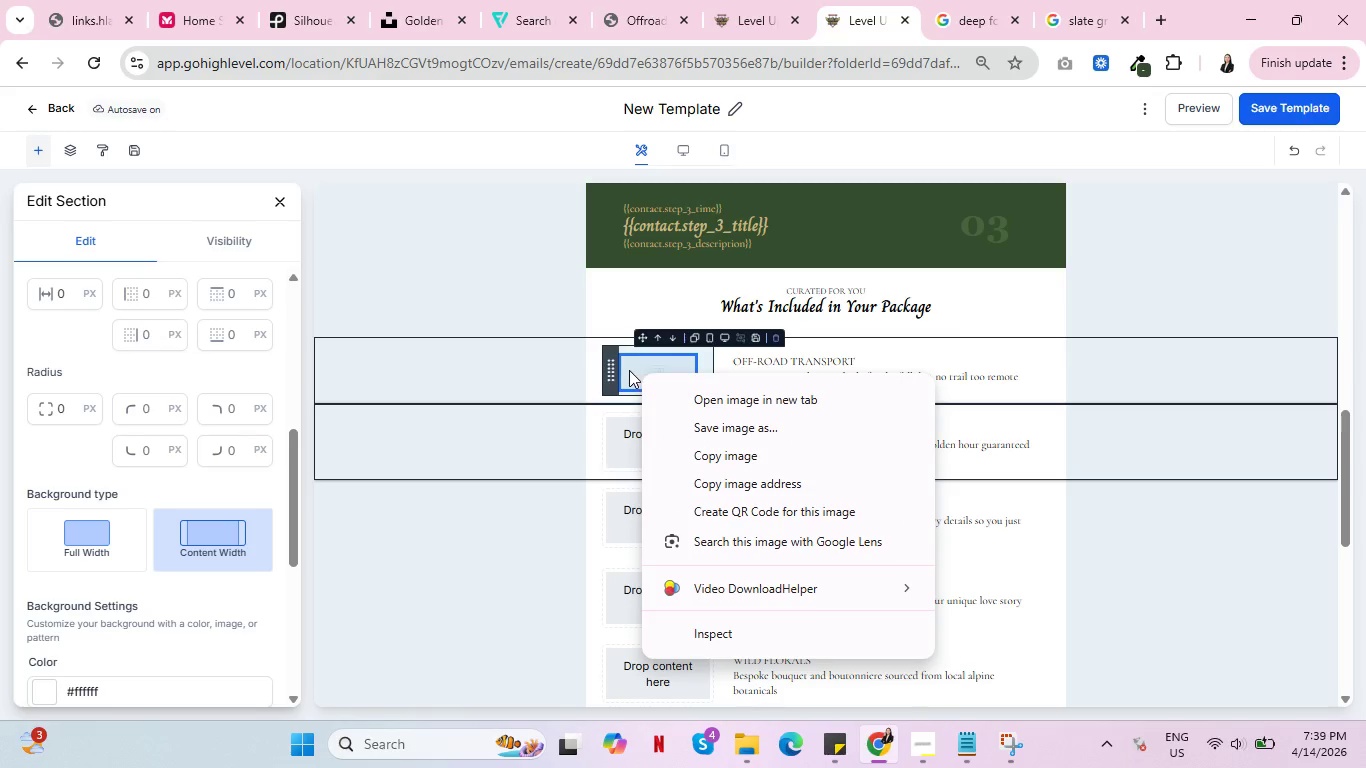 
scroll: coordinate [112, 444], scroll_direction: down, amount: 3.0
 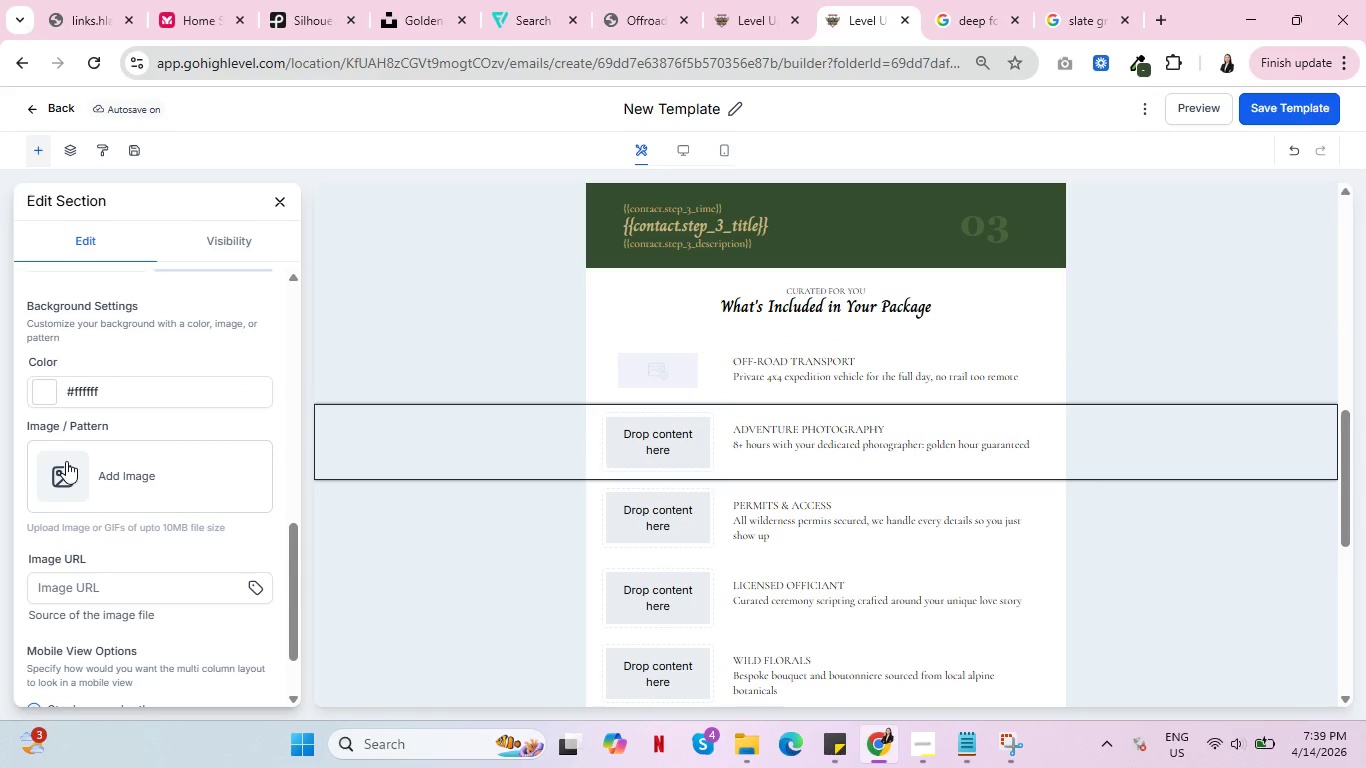 
left_click([66, 461])
 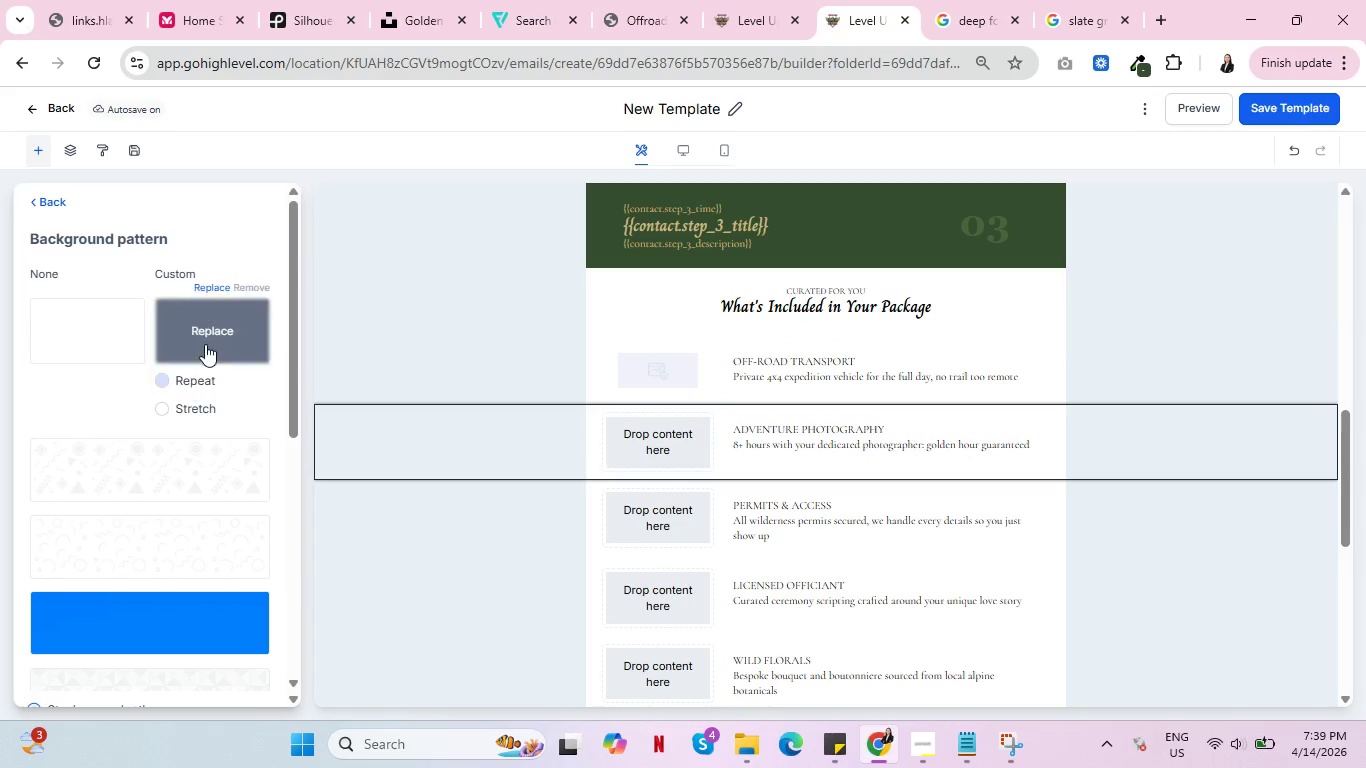 
left_click([204, 286])
 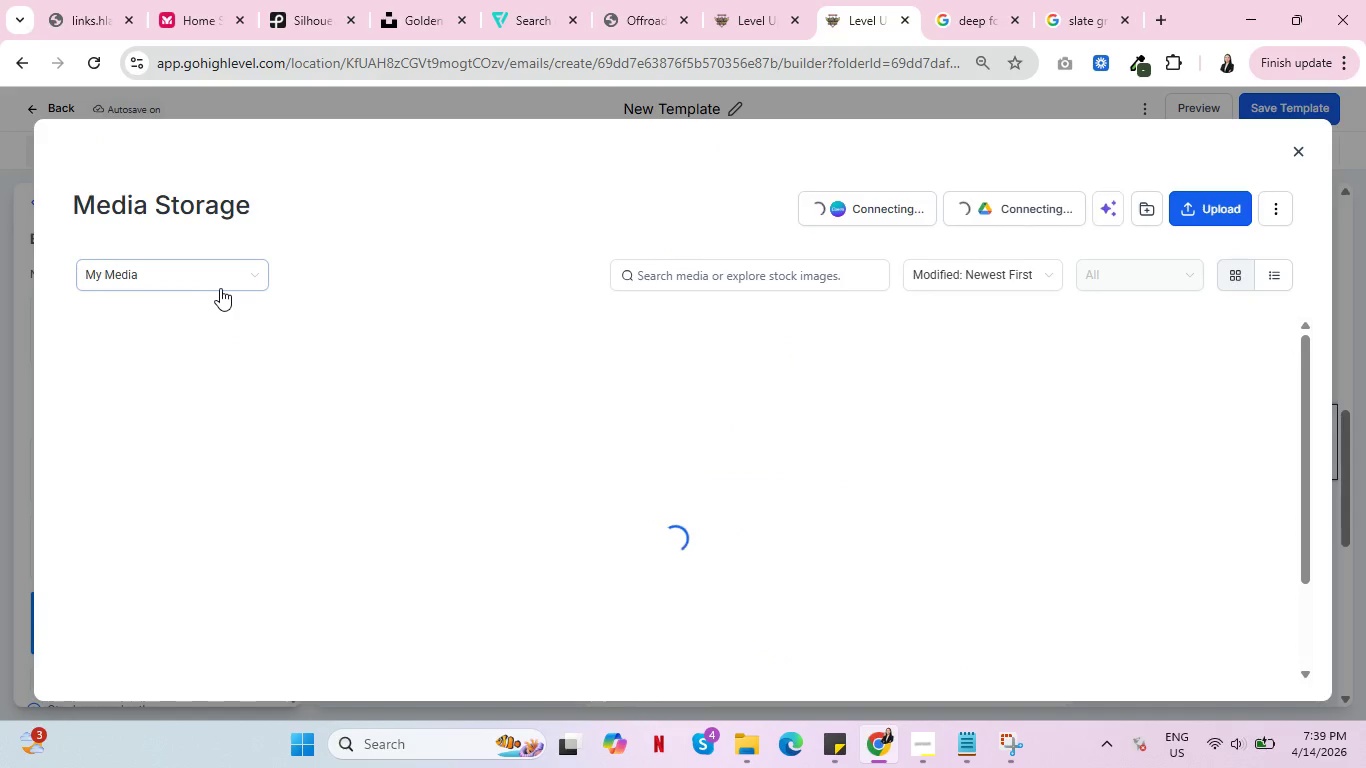 
left_click([229, 284])
 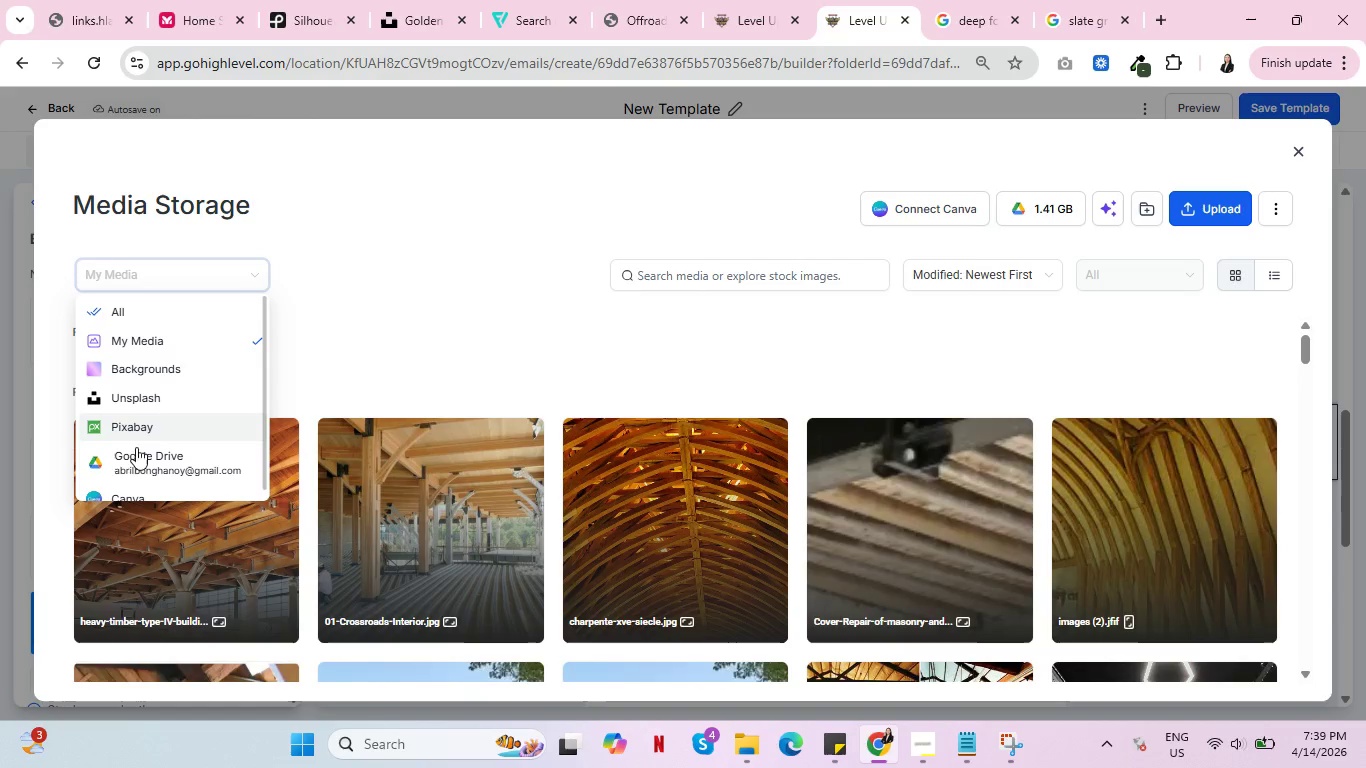 
left_click([140, 425])
 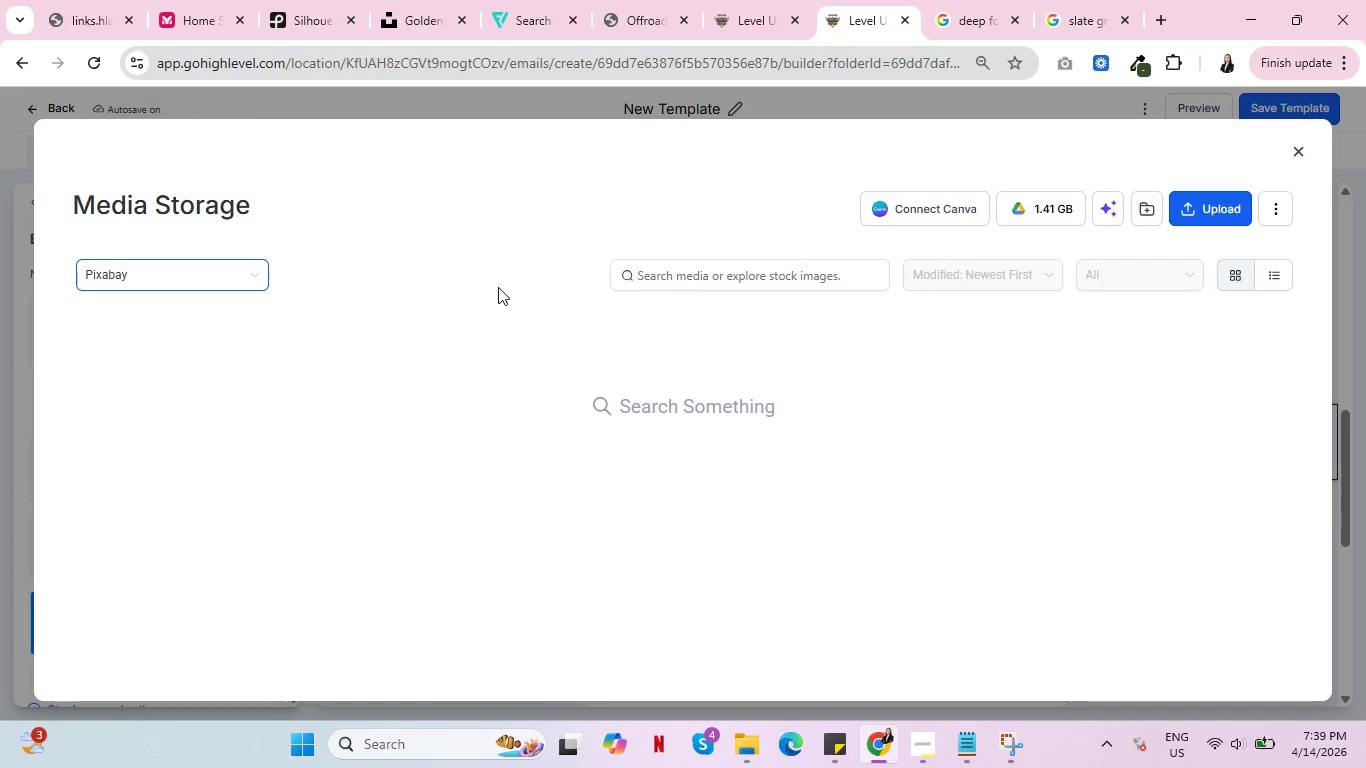 
left_click([734, 273])
 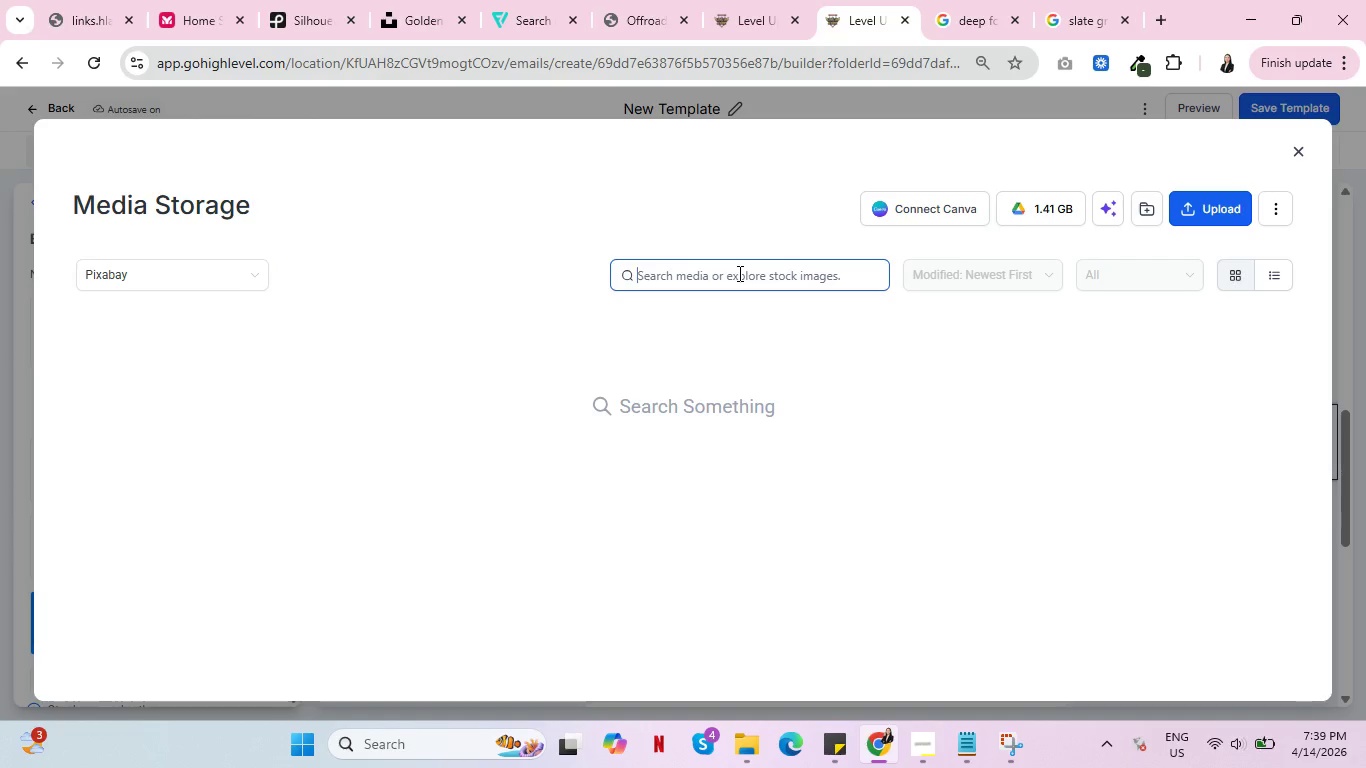 
type(offroad)
 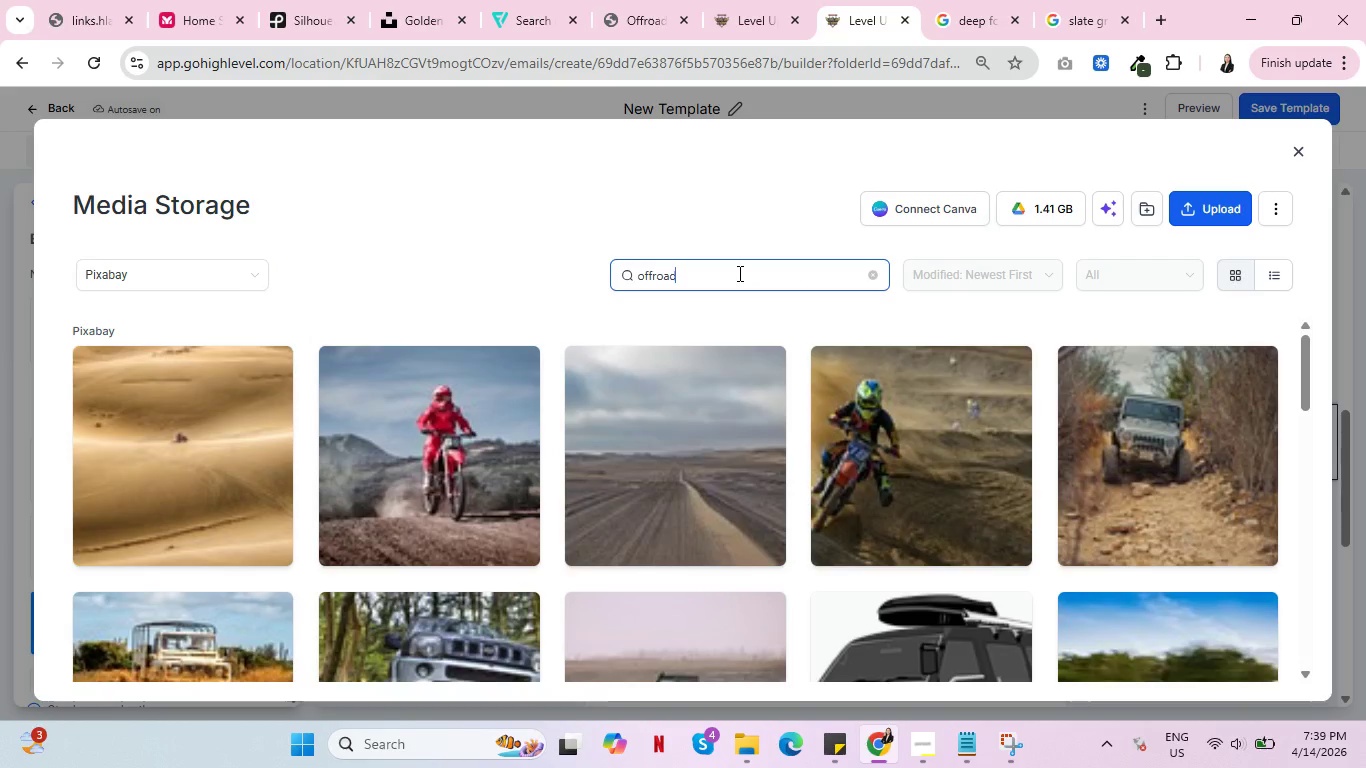 
scroll: coordinate [693, 464], scroll_direction: down, amount: 12.0
 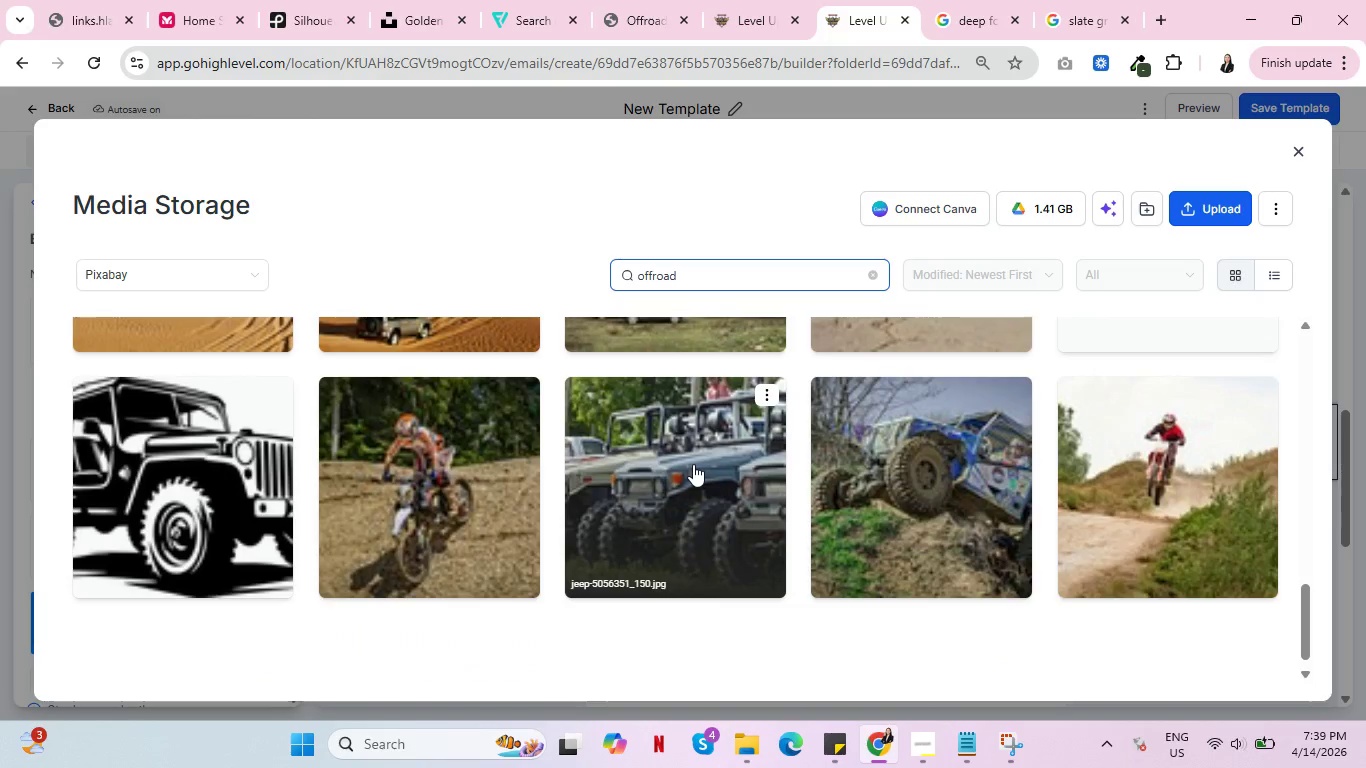 
scroll: coordinate [693, 464], scroll_direction: up, amount: 13.0
 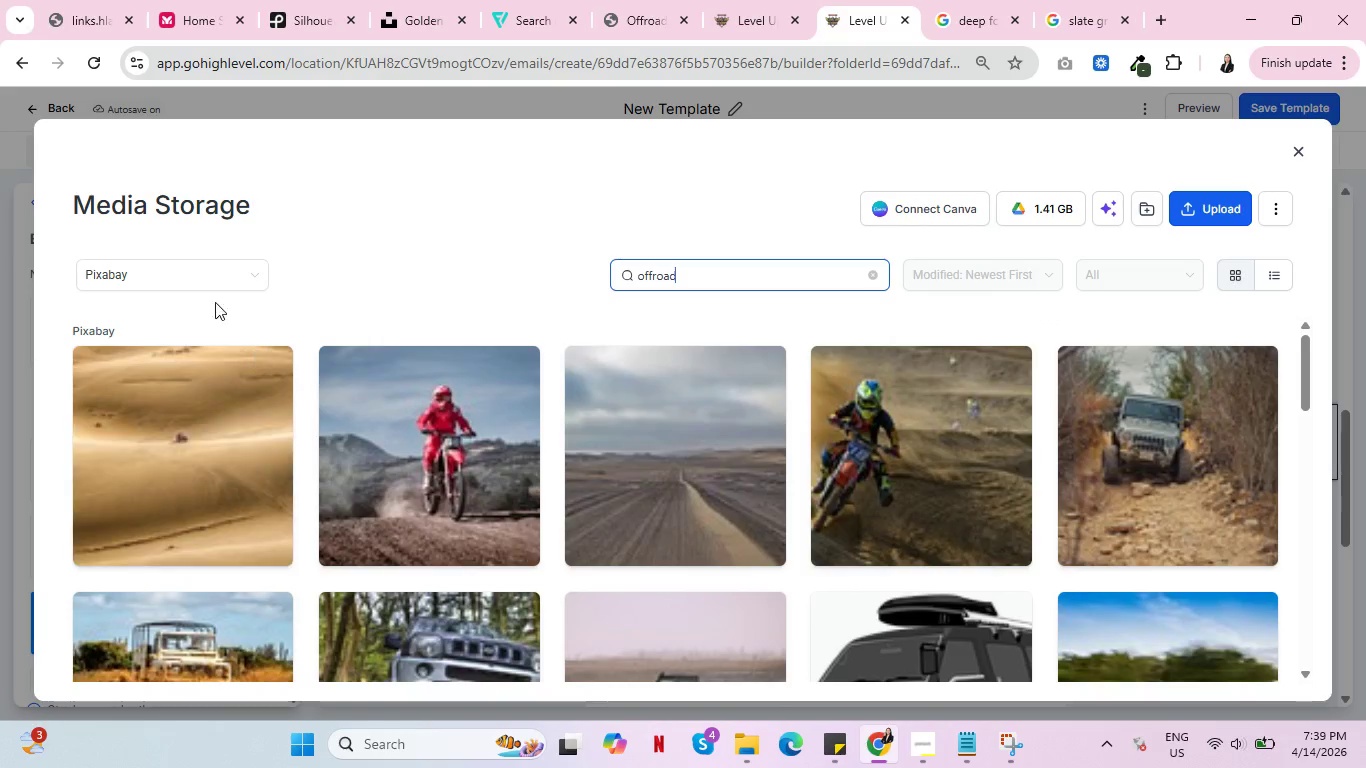 
left_click([202, 267])
 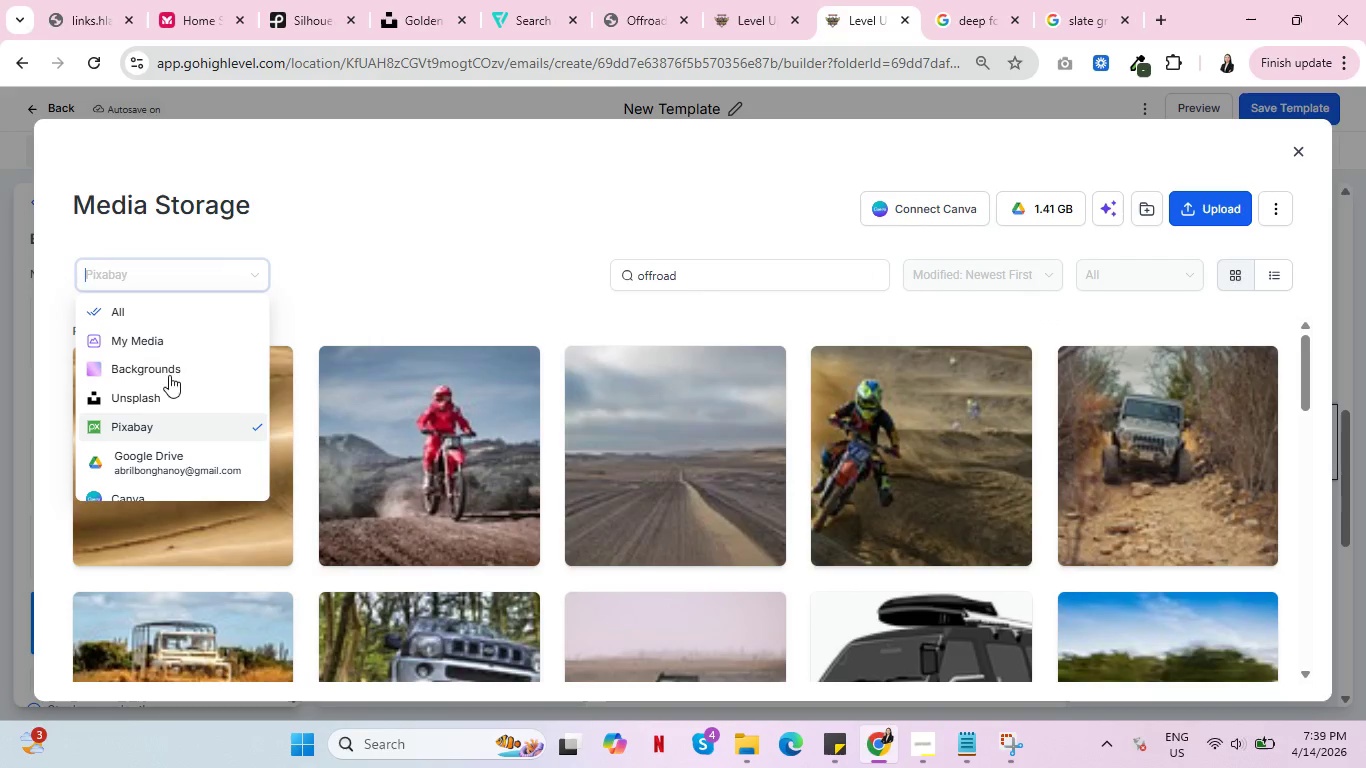 
left_click([169, 393])
 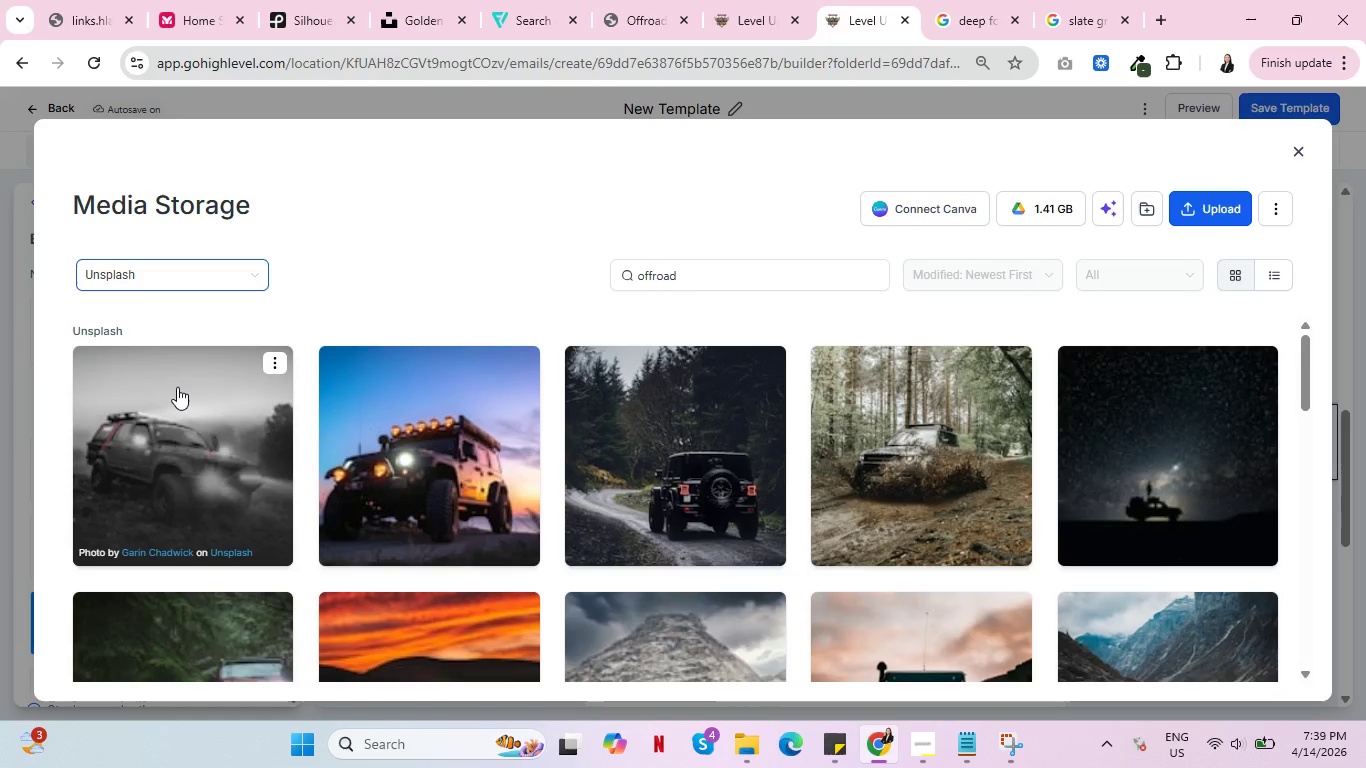 
scroll: coordinate [177, 421], scroll_direction: down, amount: 7.0
 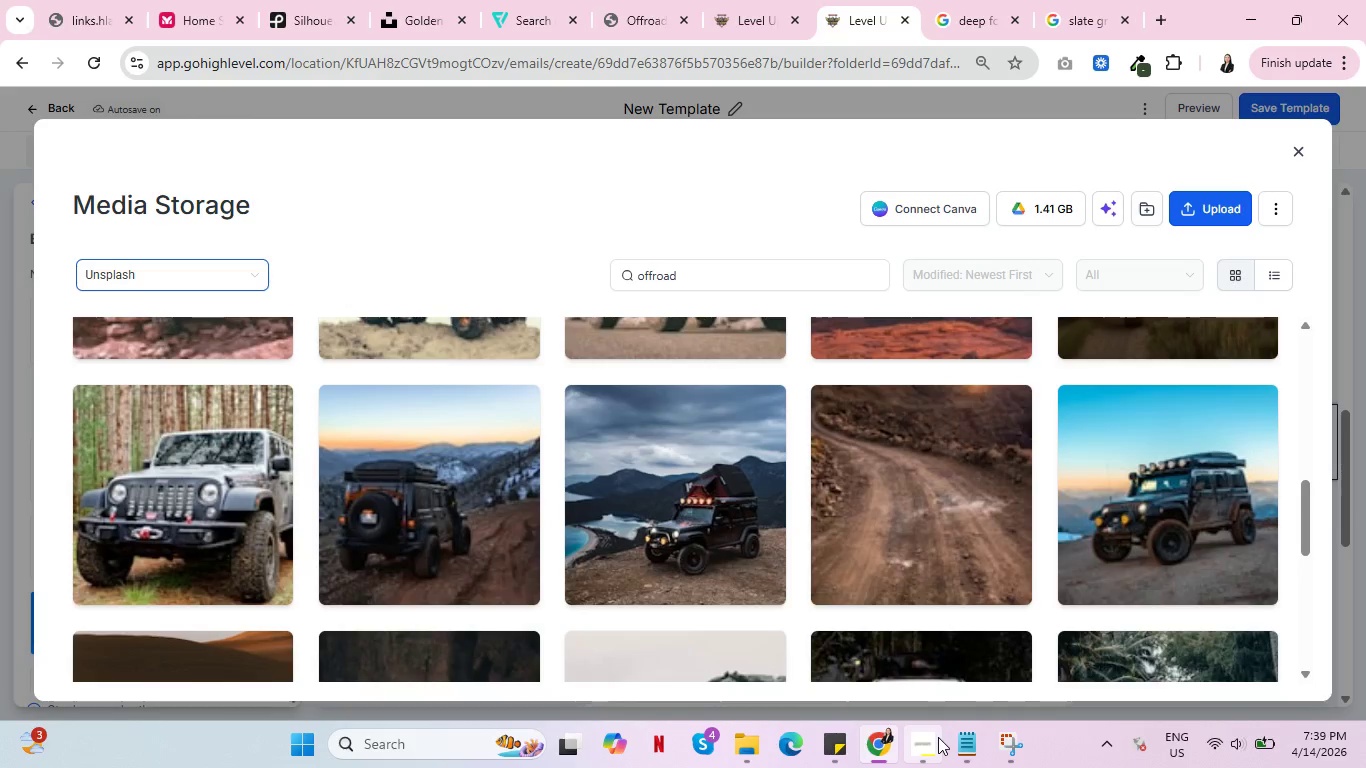 
left_click([924, 743])